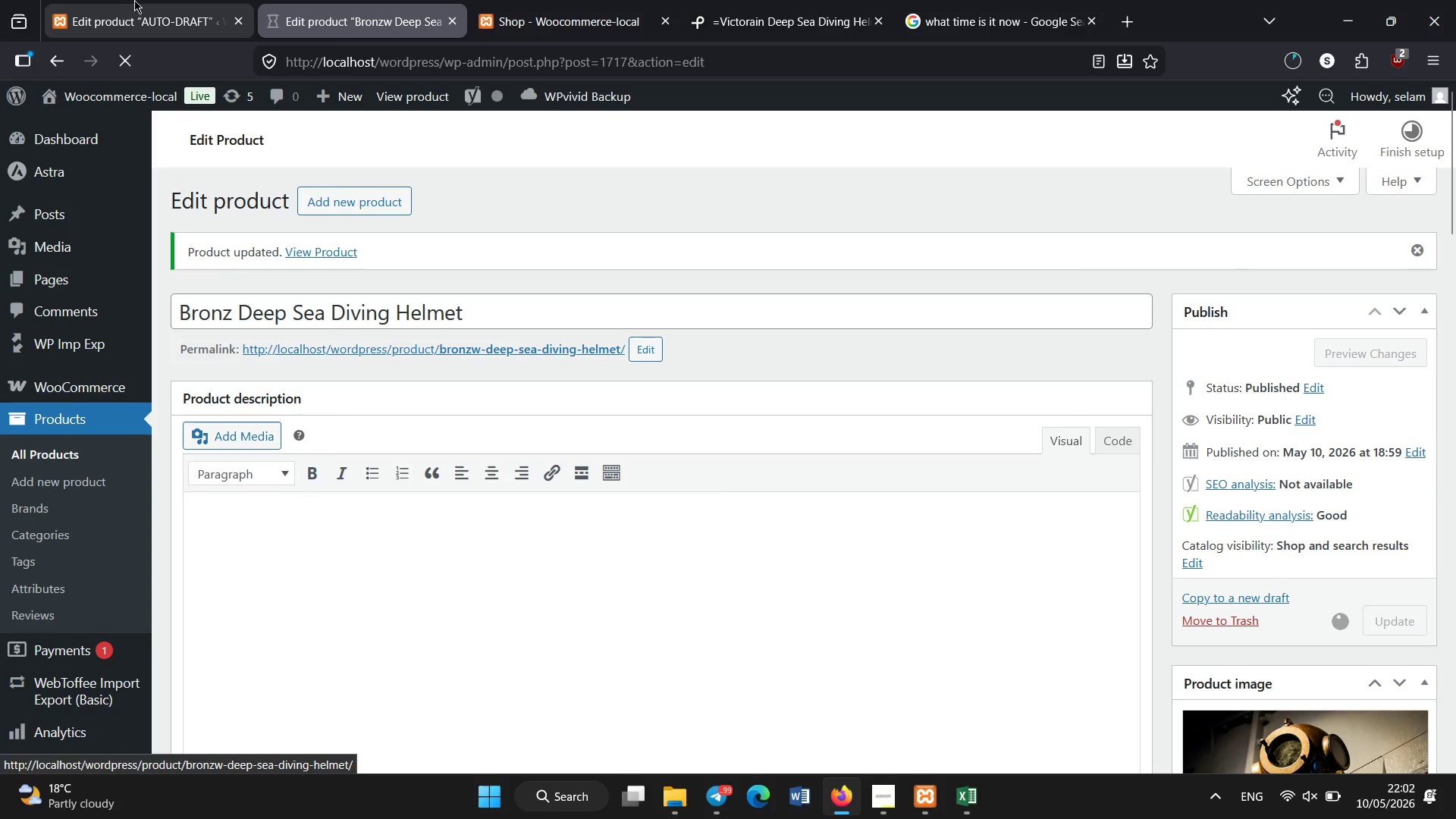 
left_click([140, 0])
 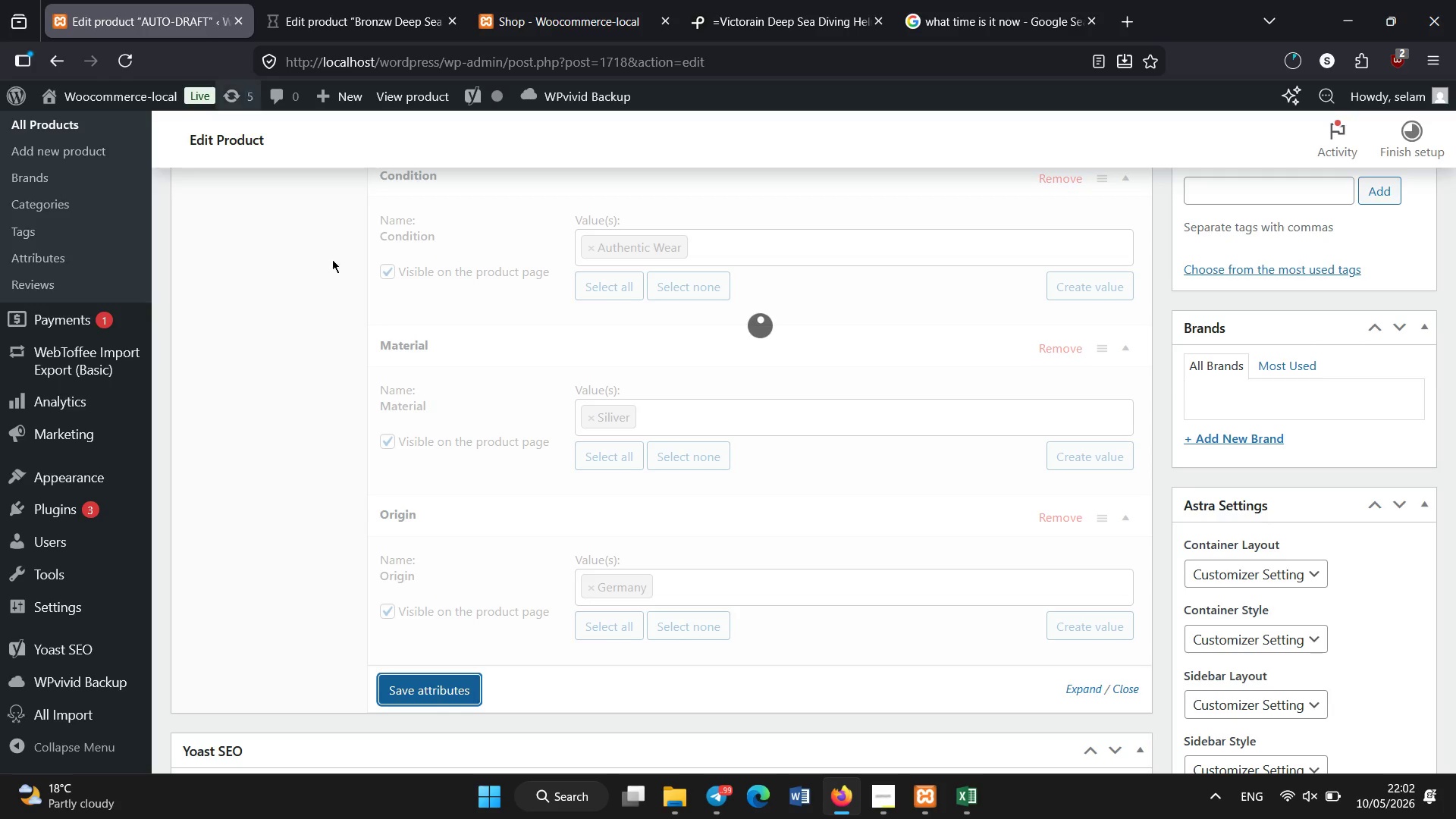 